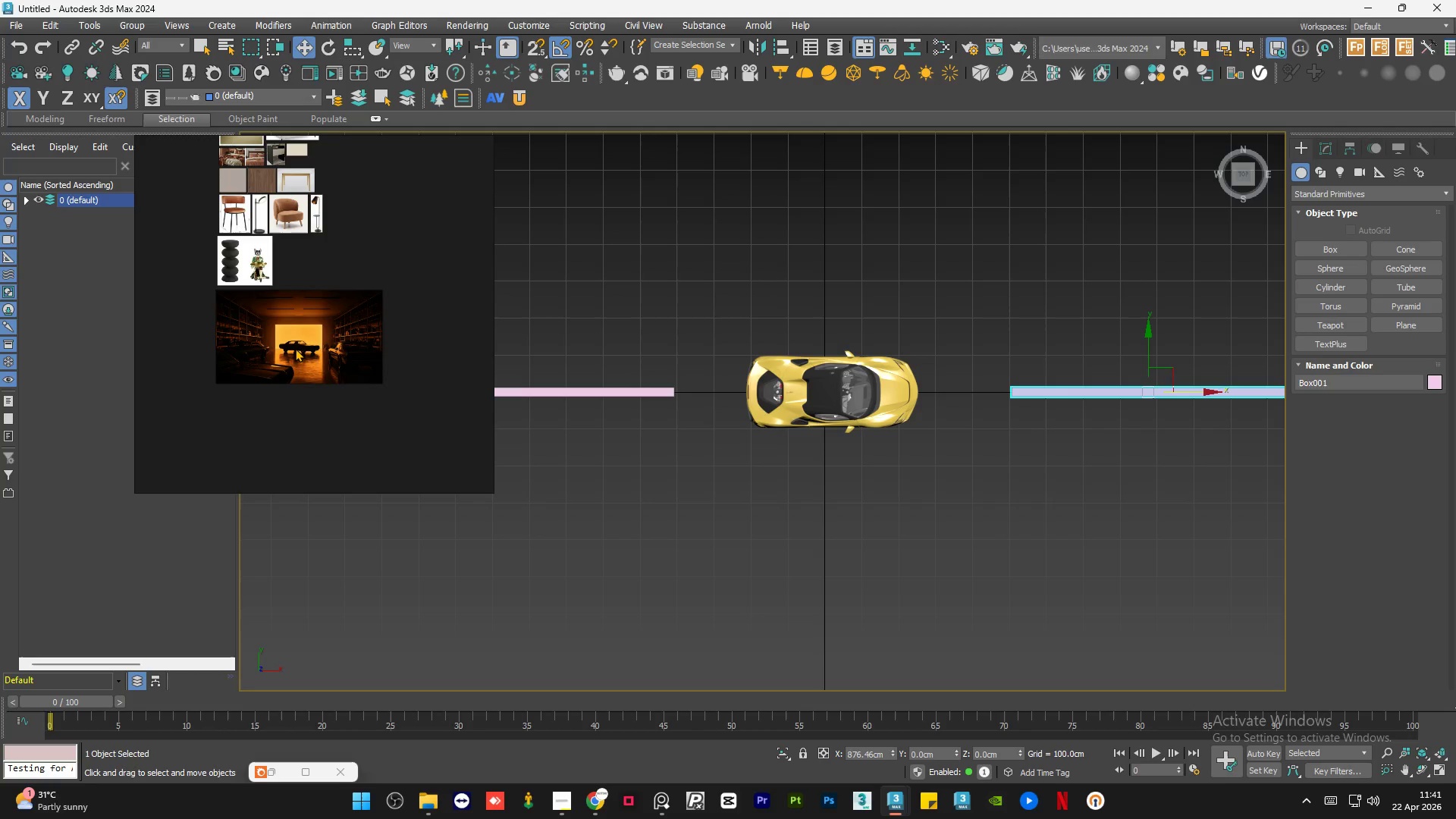 
wait(13.53)
 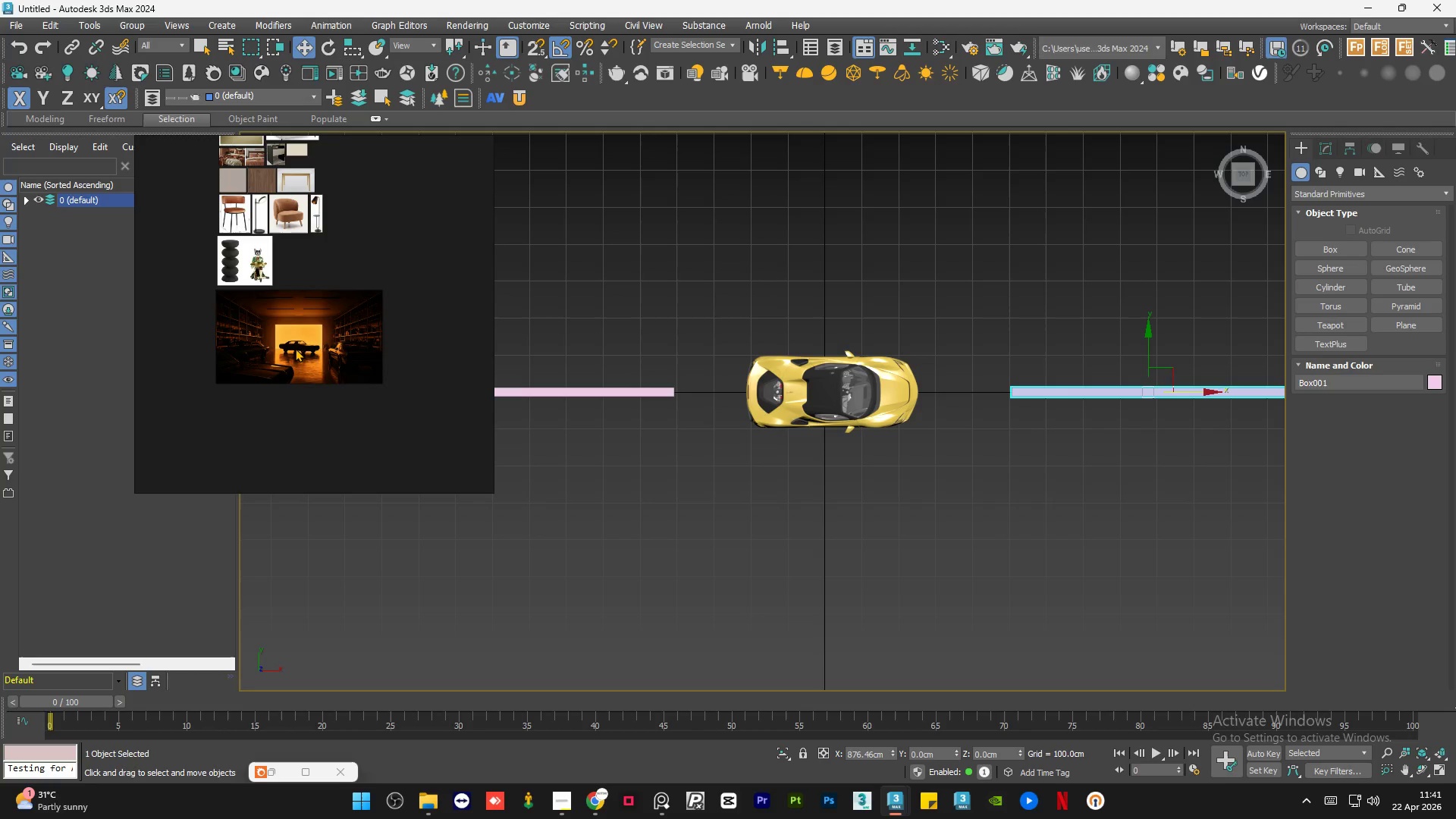 
scroll: coordinate [842, 241], scroll_direction: down, amount: 2.0
 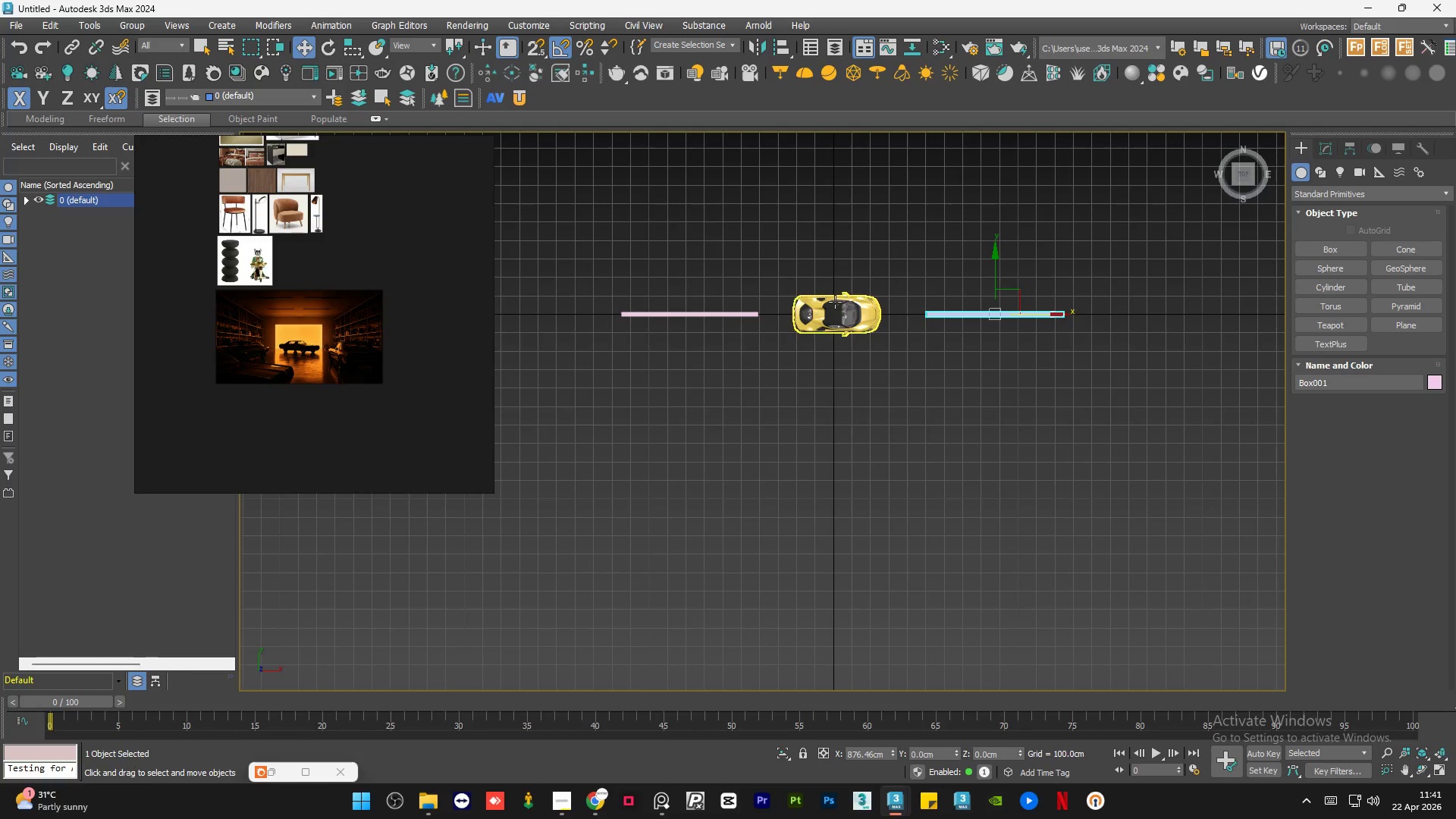 
left_click([835, 302])
 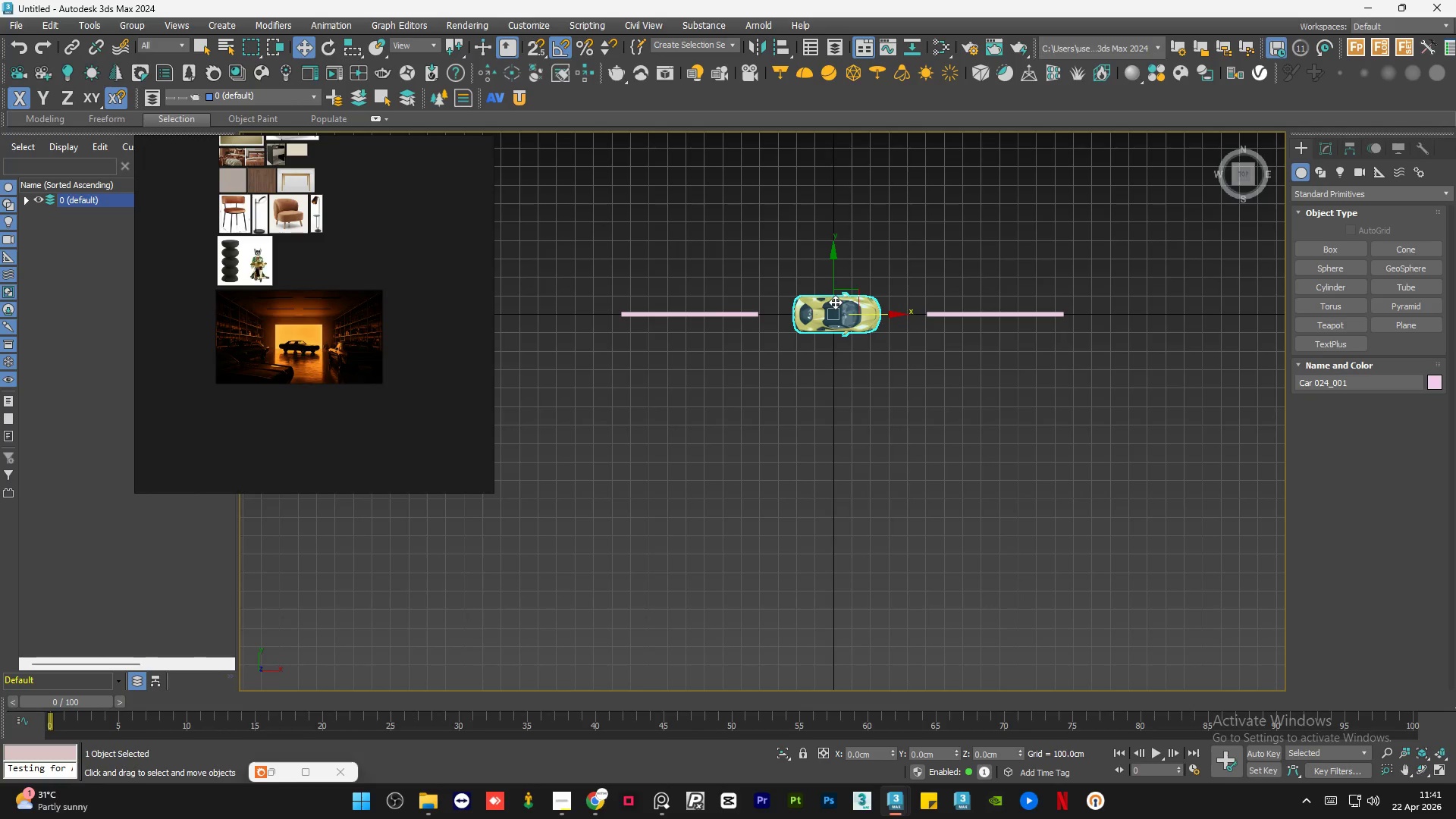 
type(eew)
 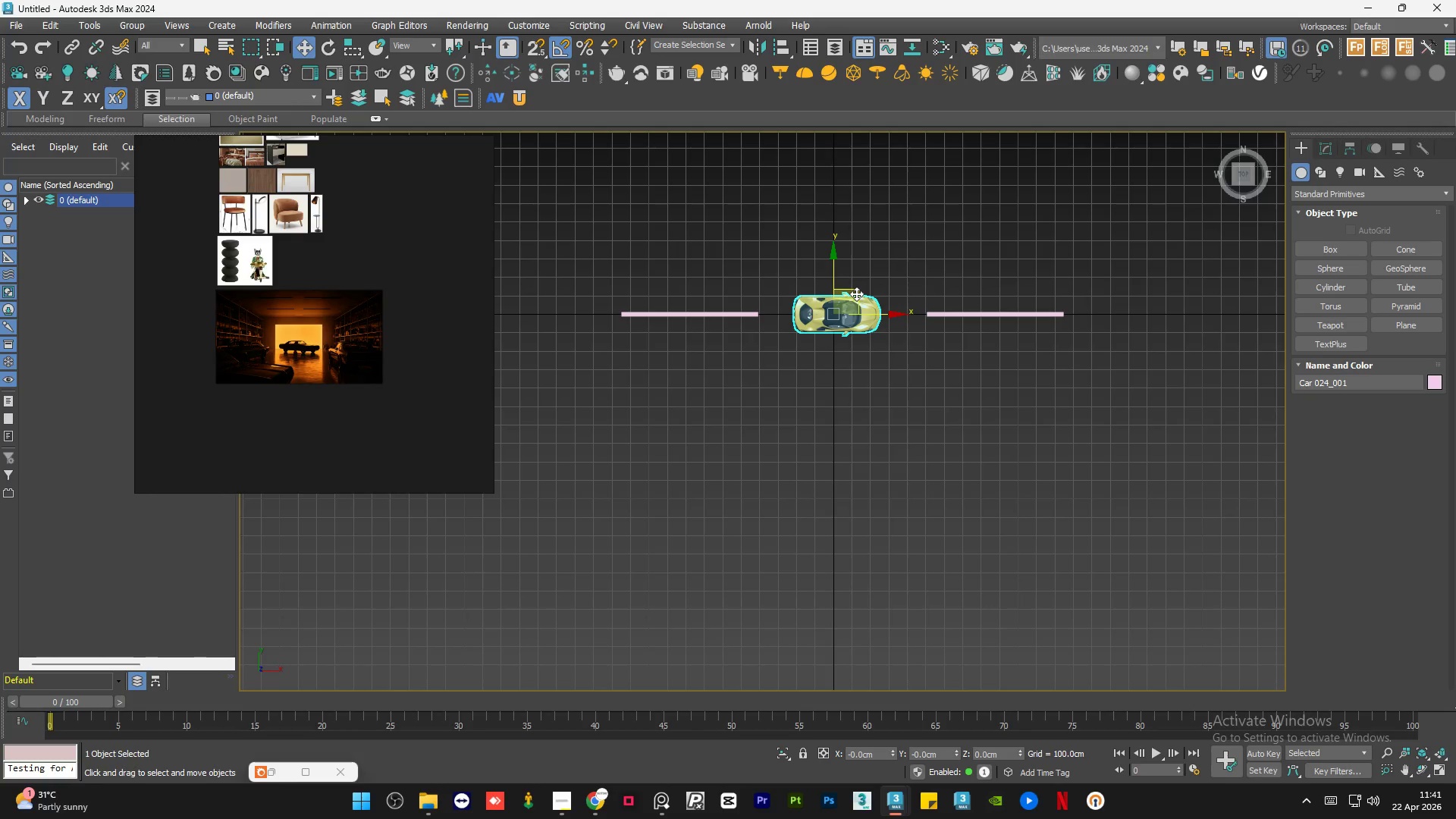 
hold_key(key=ShiftLeft, duration=0.77)
left_click_drag(start_coordinate=[856, 293], to_coordinate=[720, 350])
 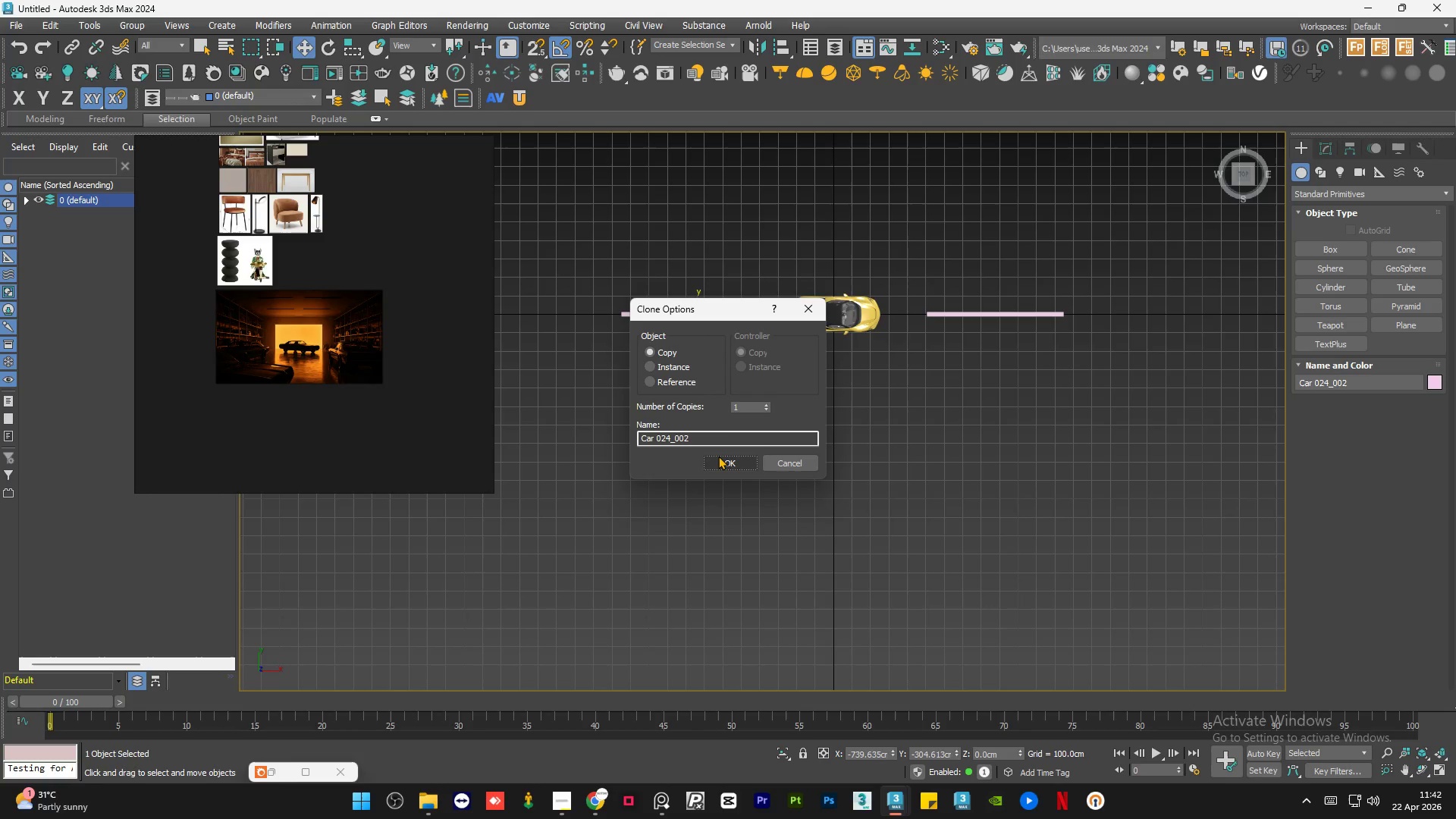 
left_click([718, 456])
 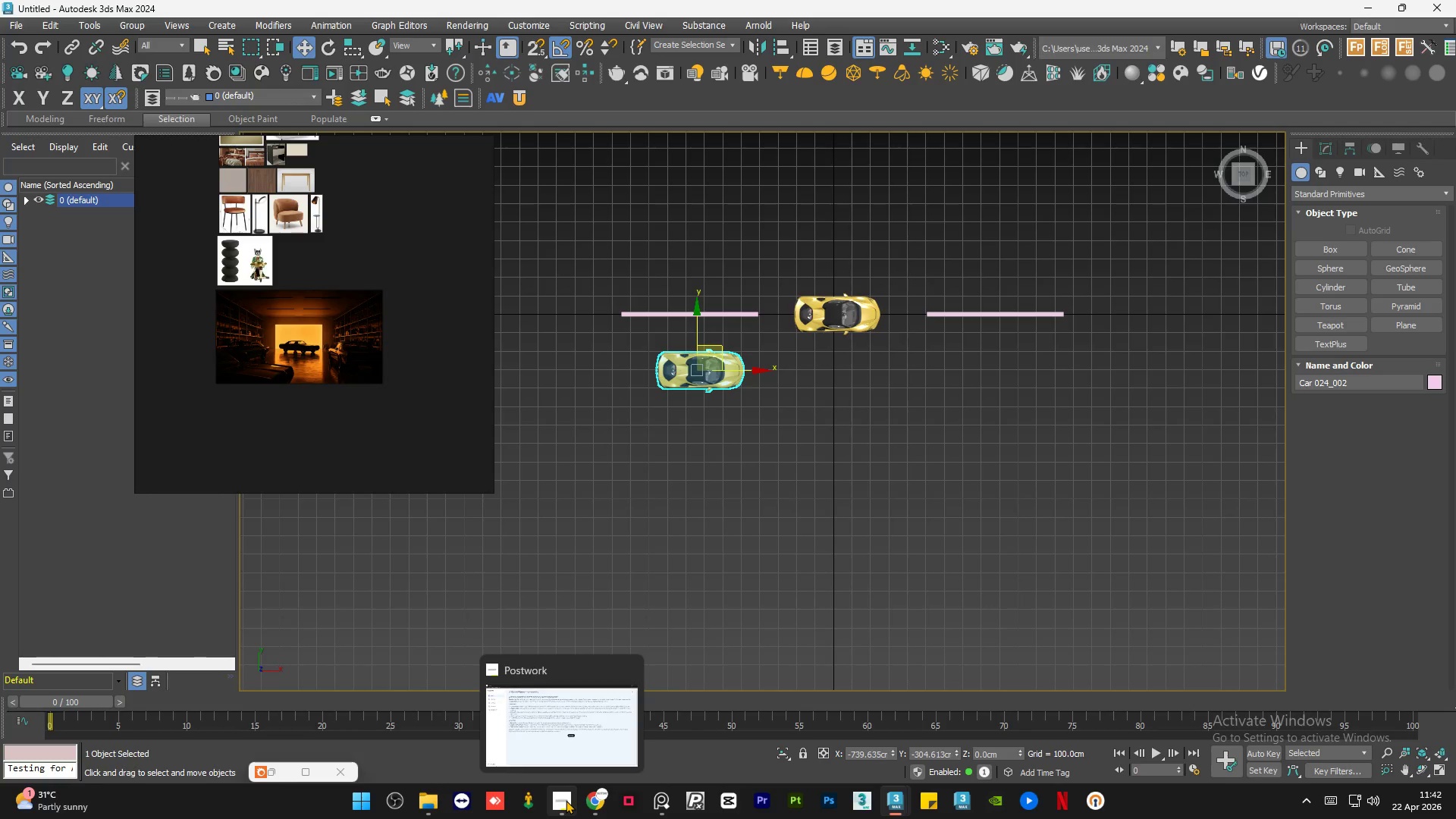 
left_click([566, 800])
 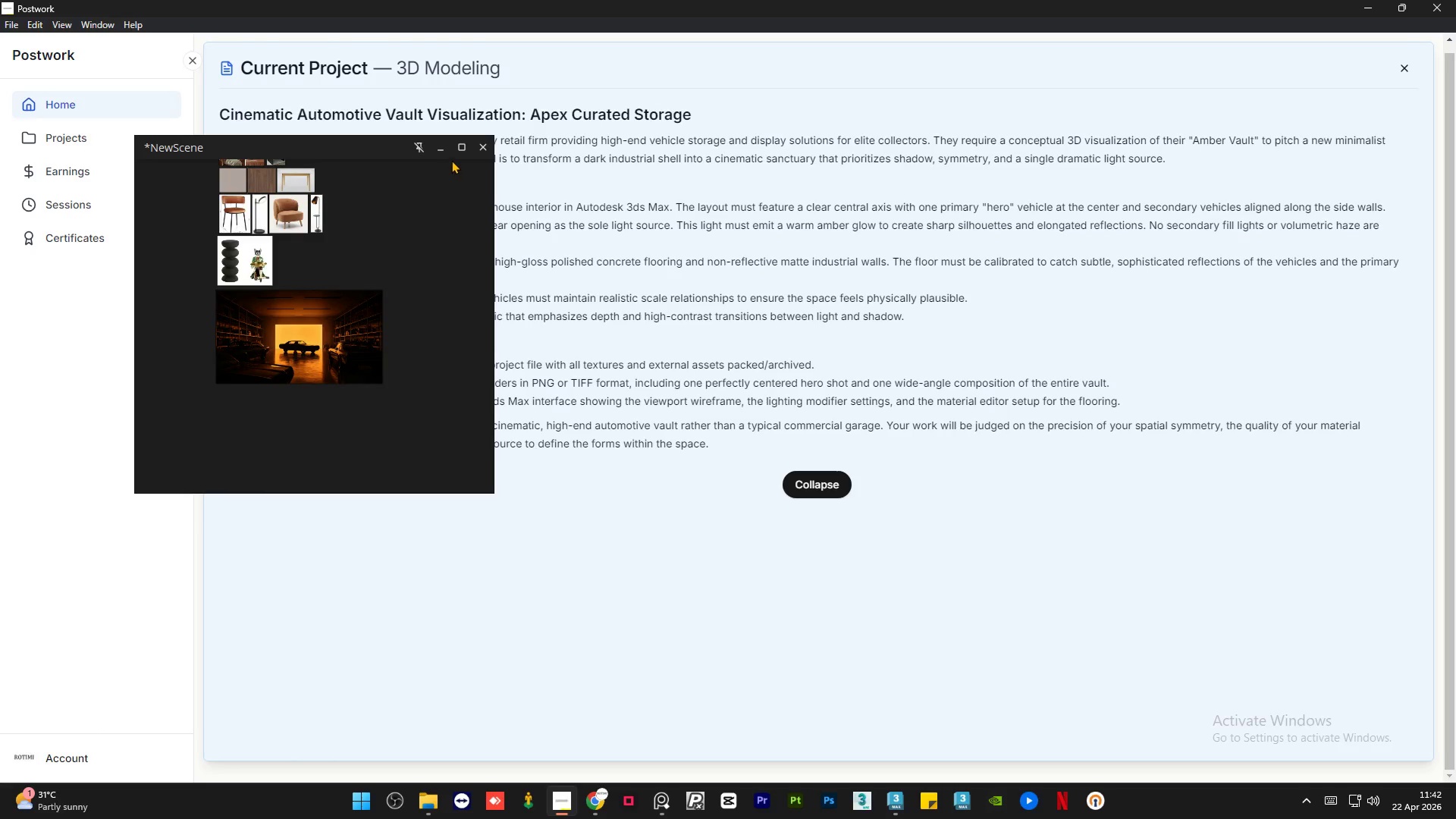 
left_click([447, 155])